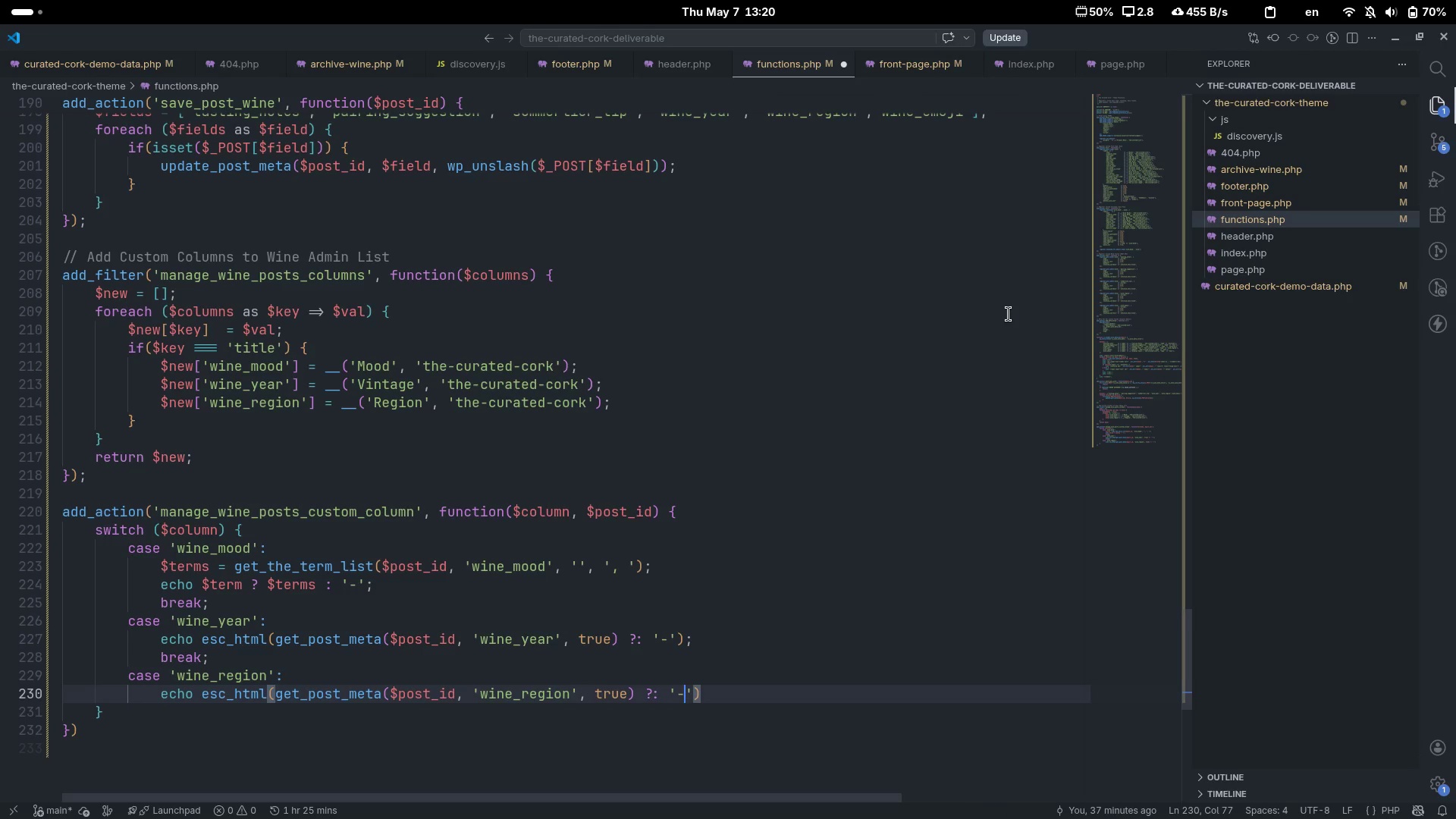 
key(Minus)
 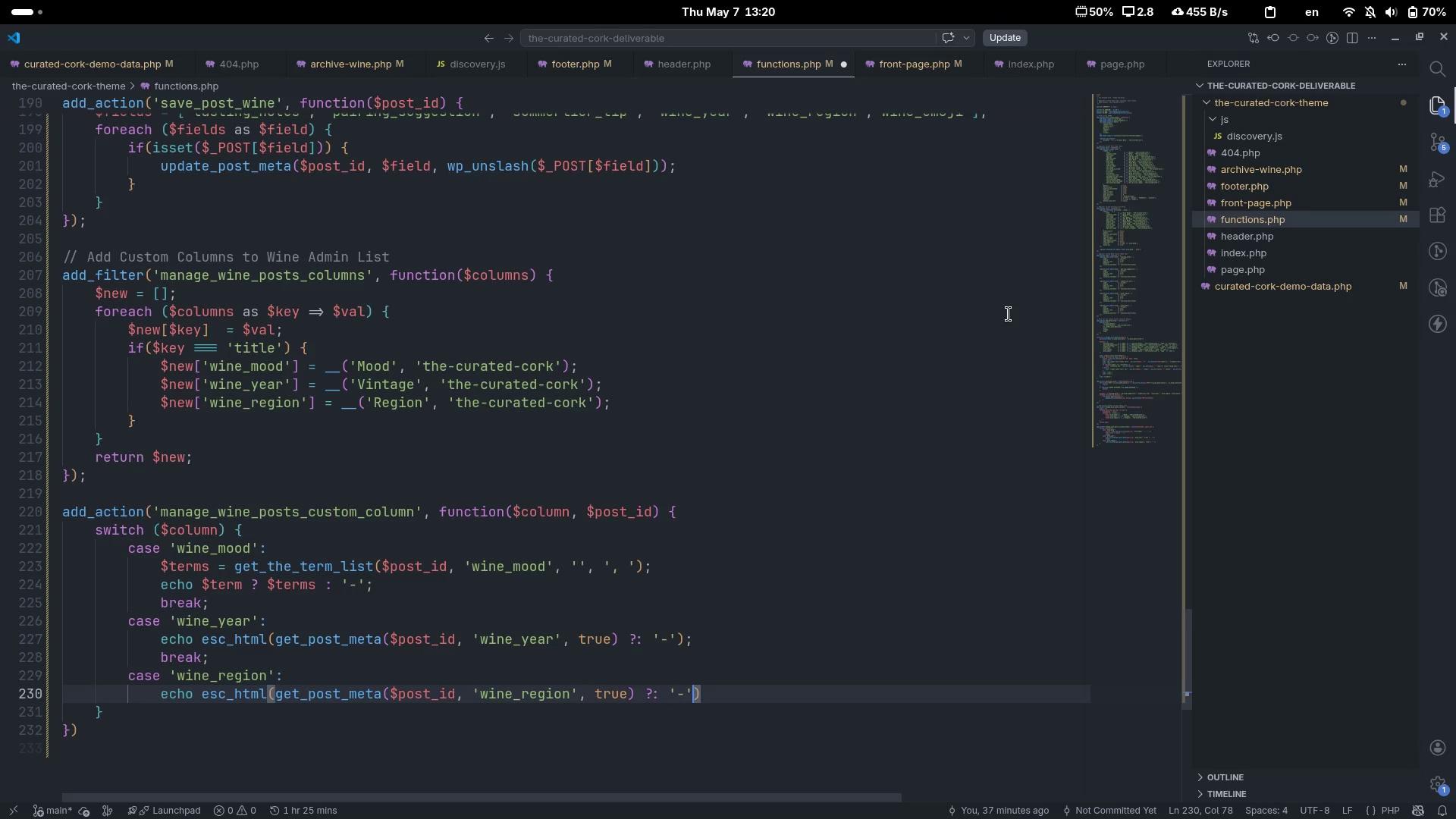 
key(ArrowRight)
 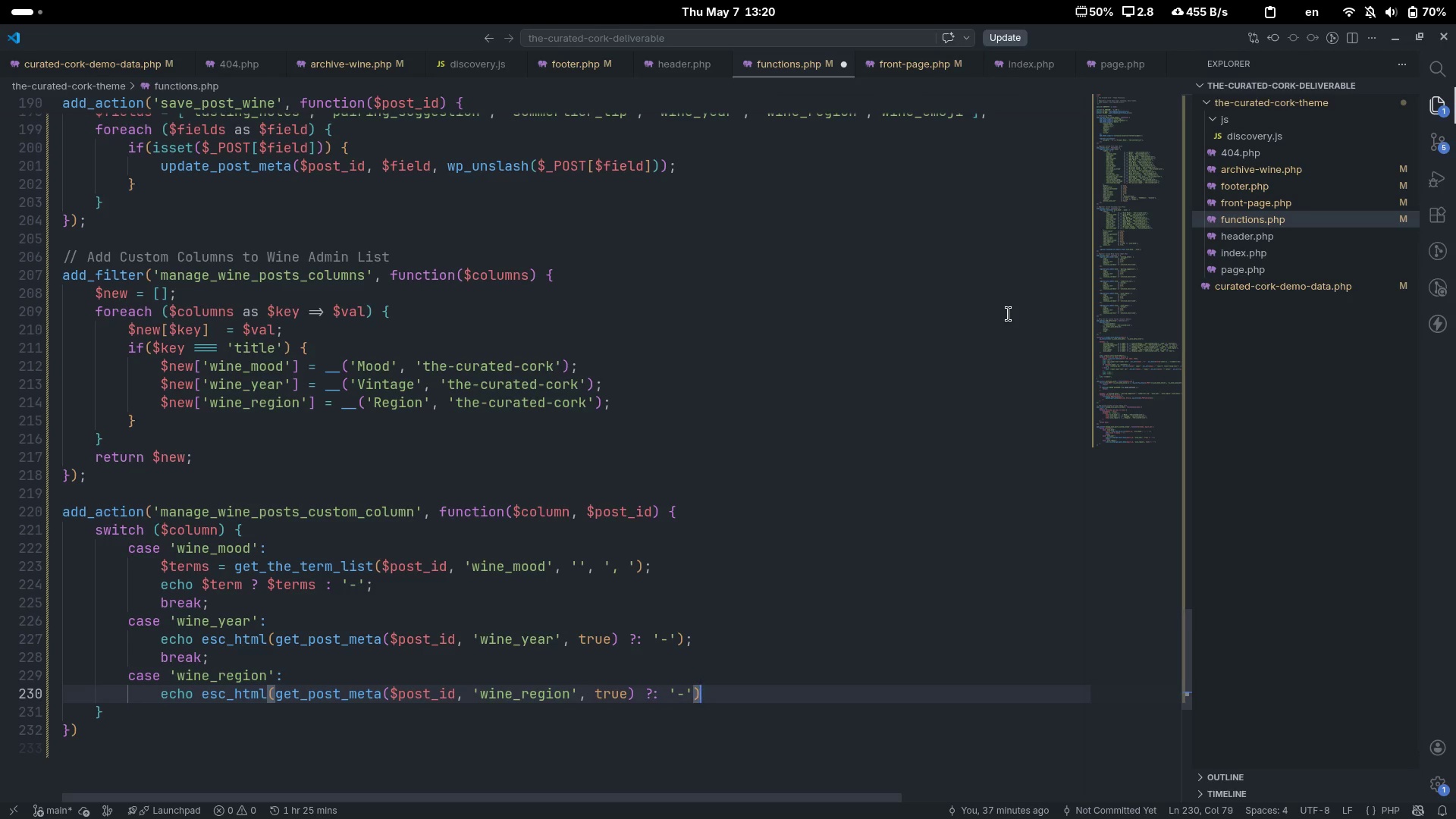 
key(ArrowRight)
 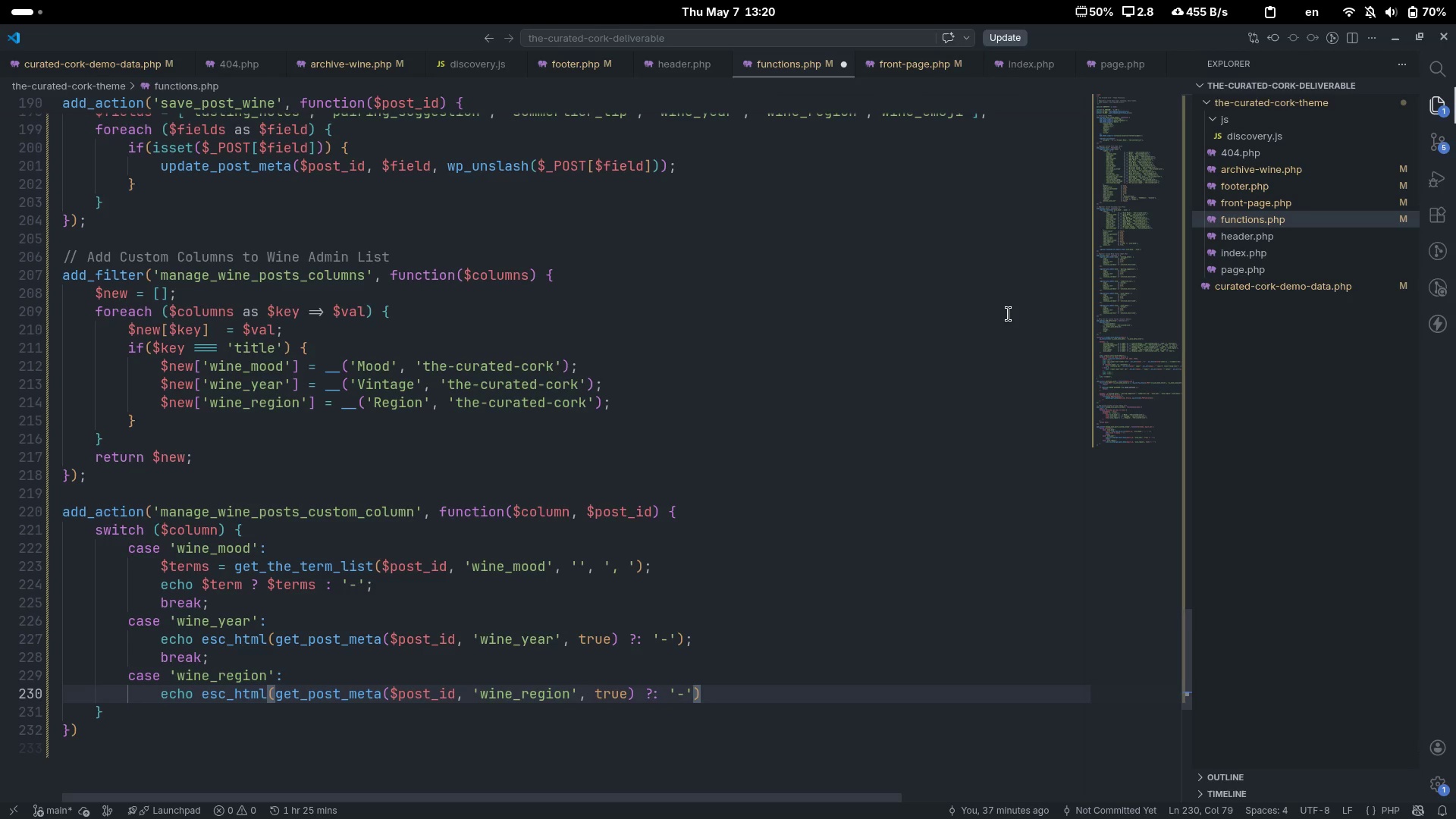 
key(Shift+ShiftLeft)
 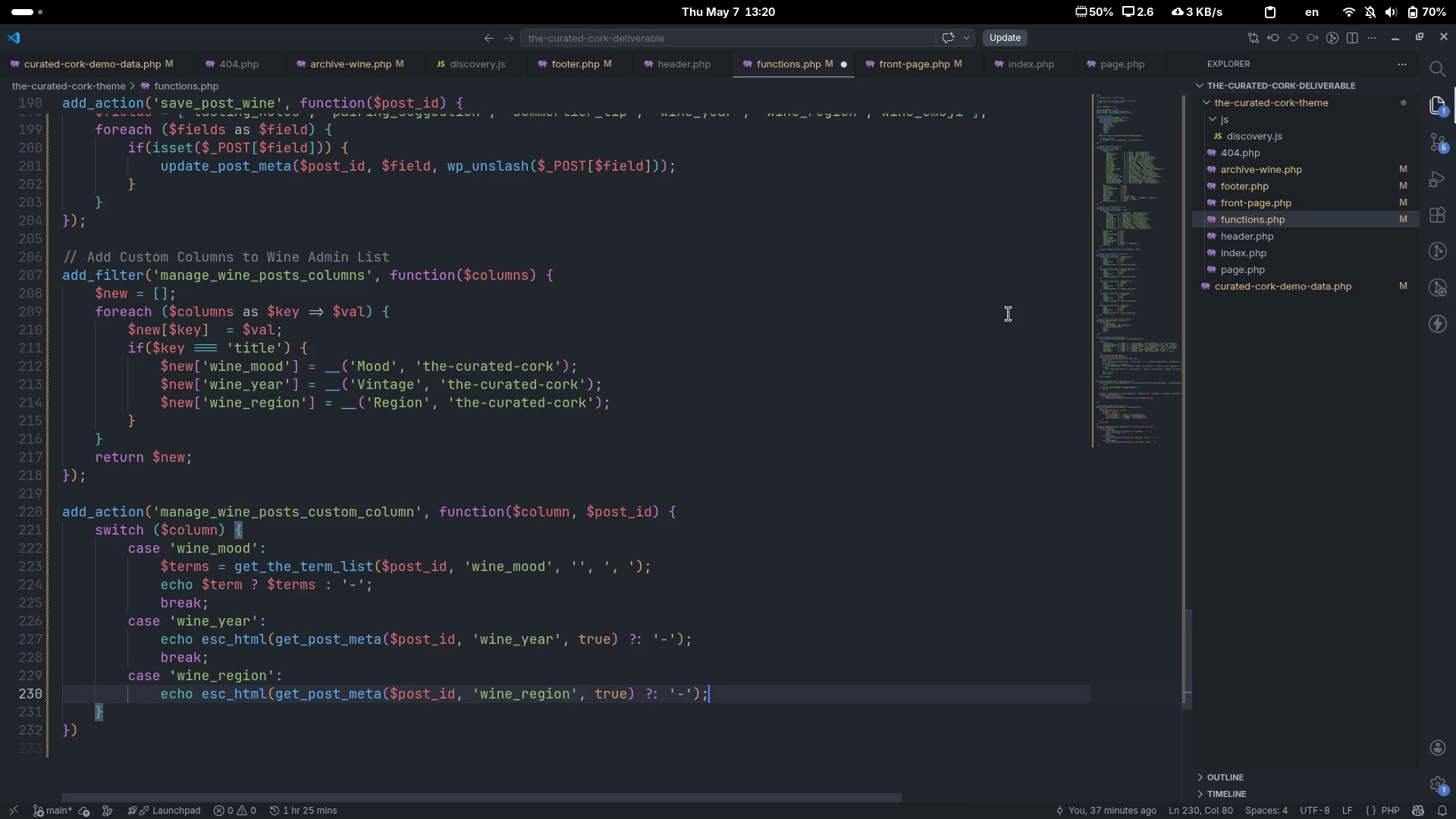 
key(Semicolon)
 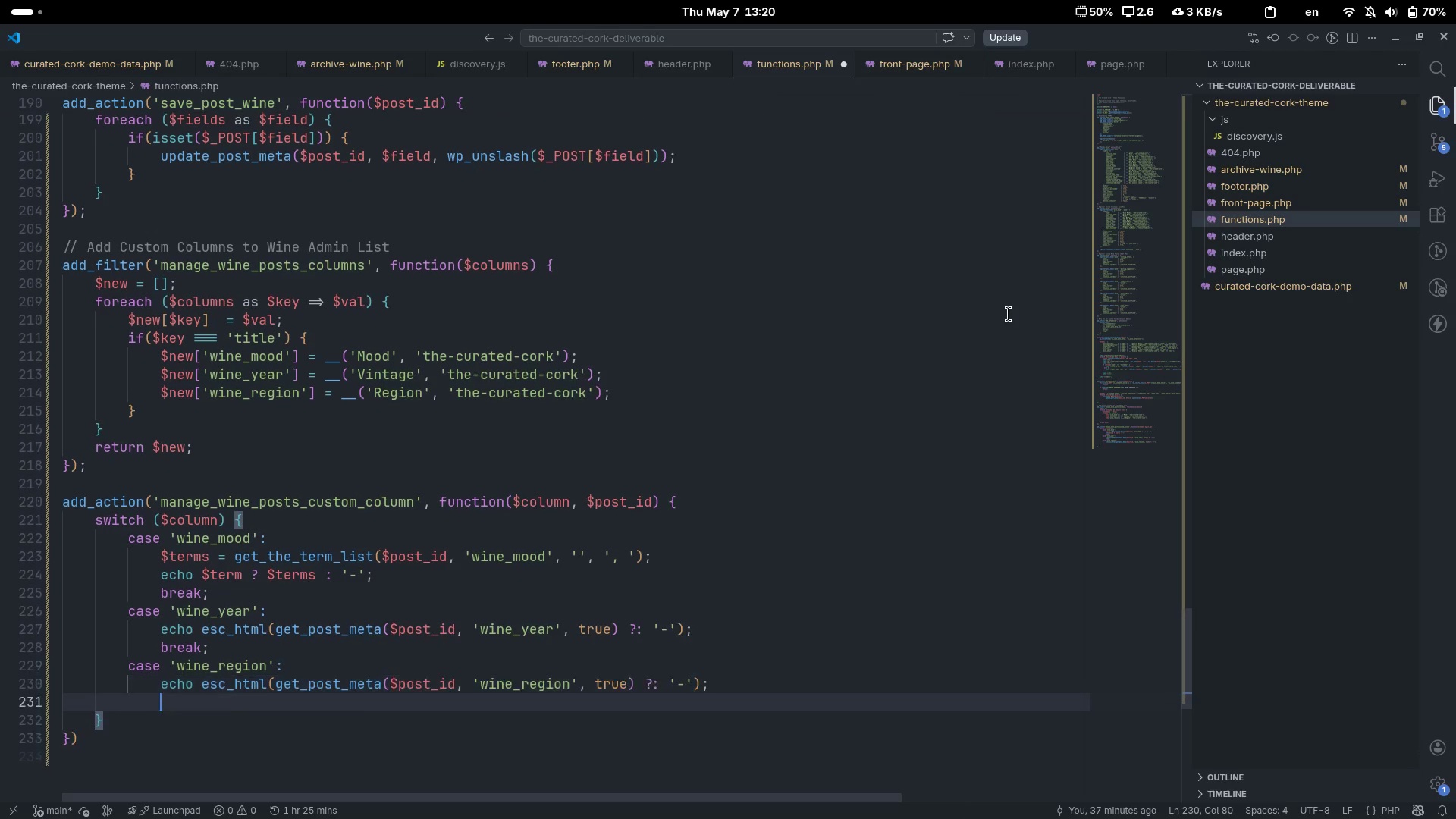 
key(Enter)
 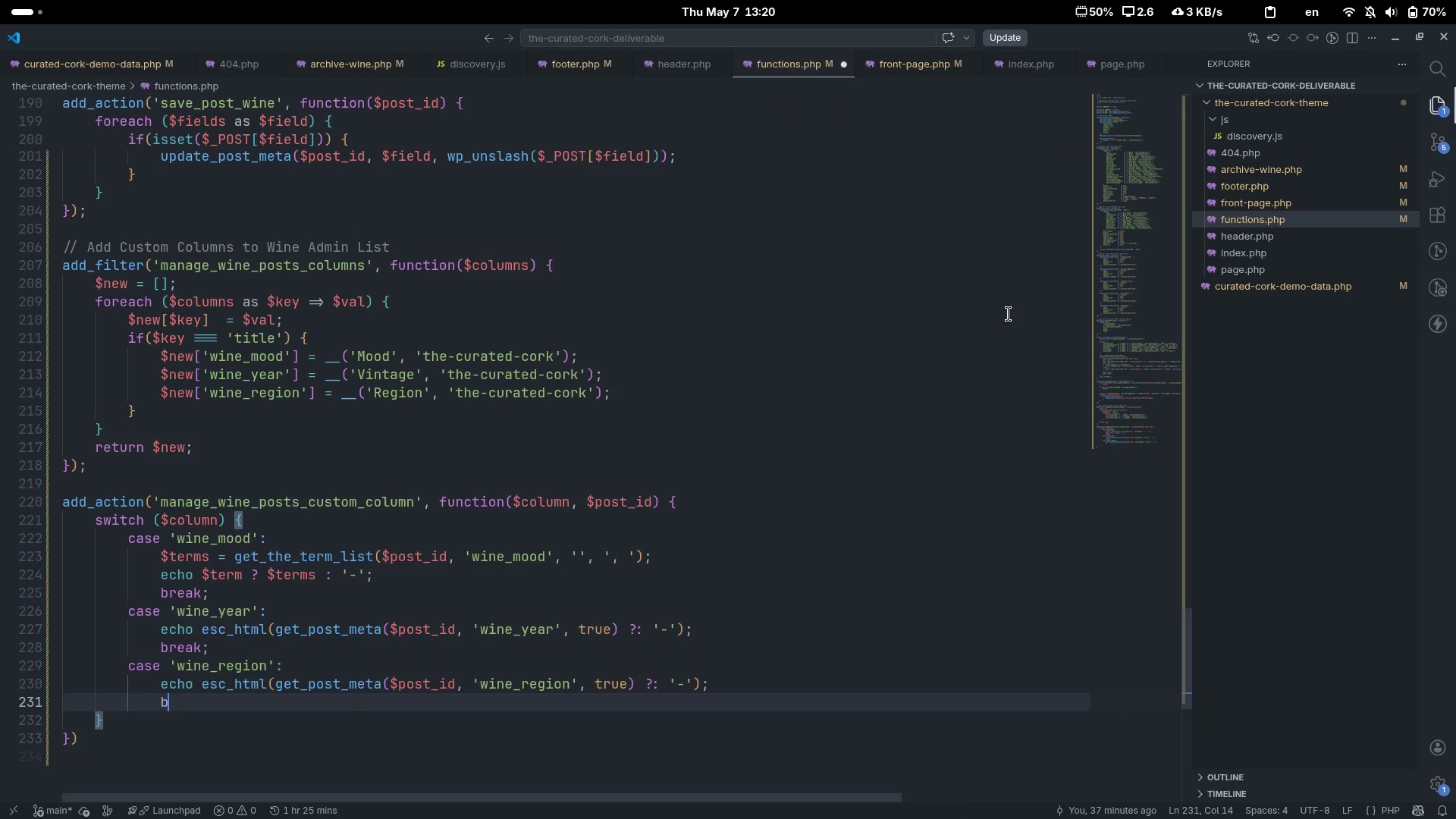 
type(break;)
 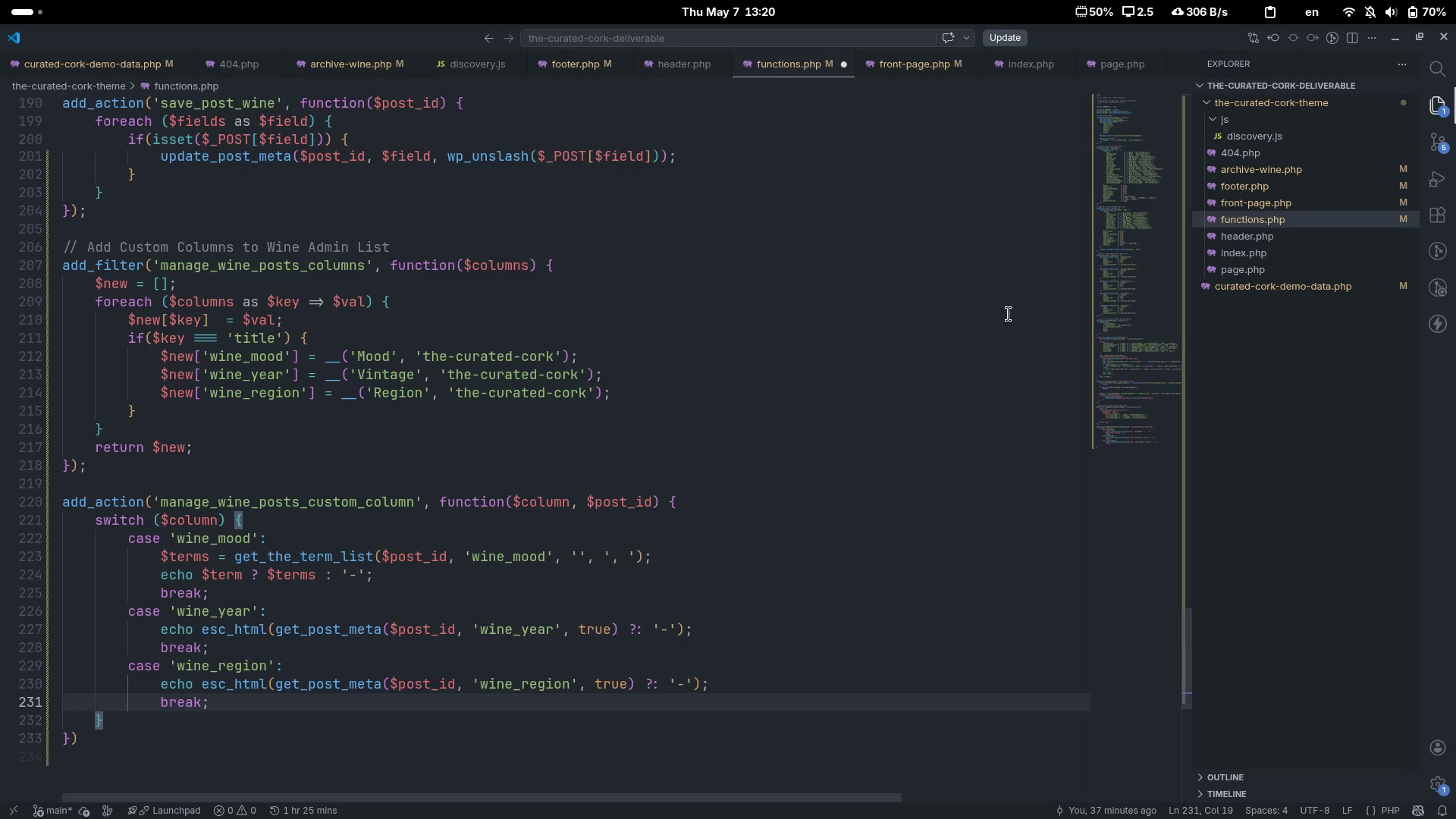 
key(ArrowDown)
 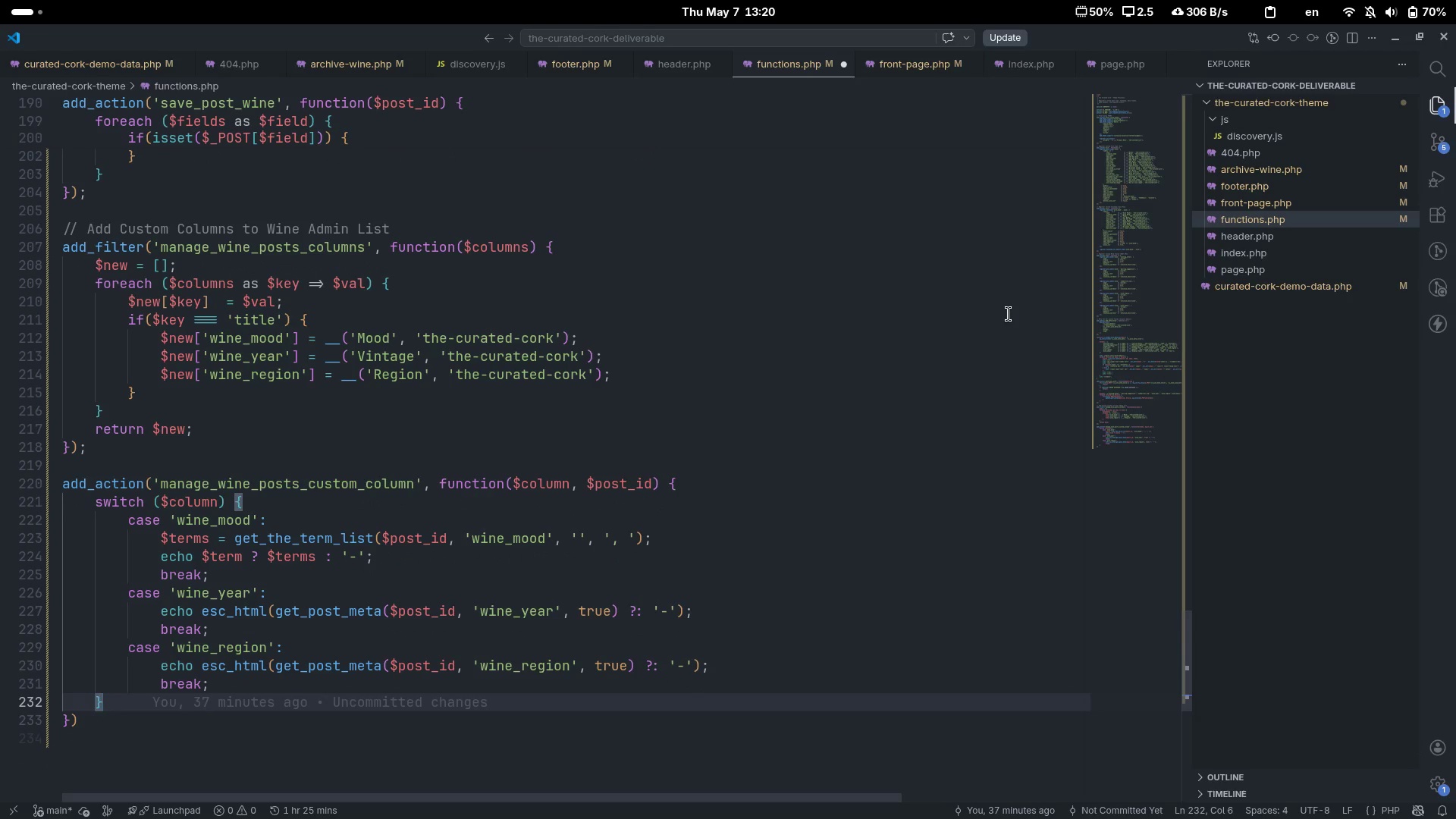 
key(ArrowDown)
 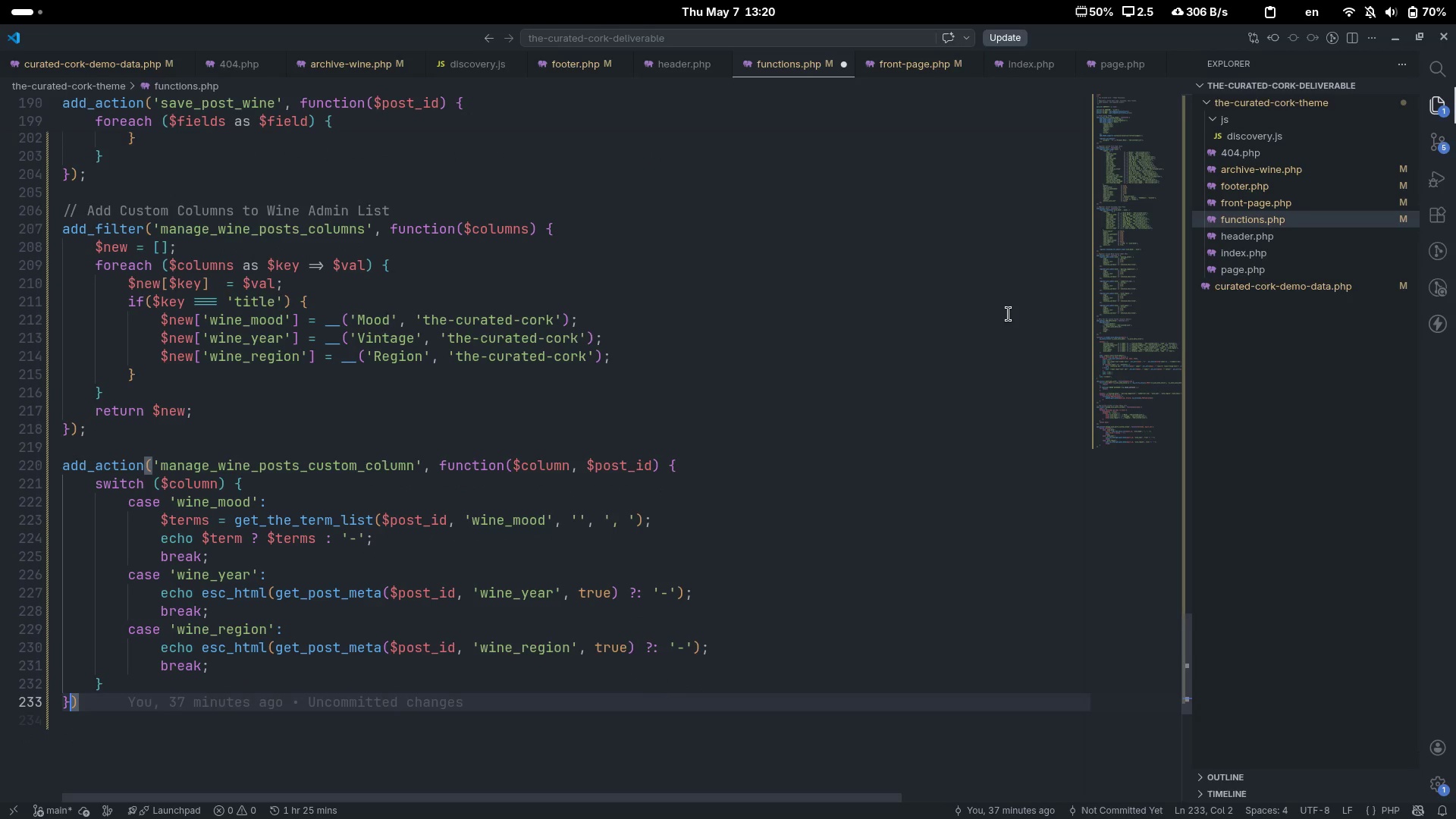 
key(ArrowLeft)
 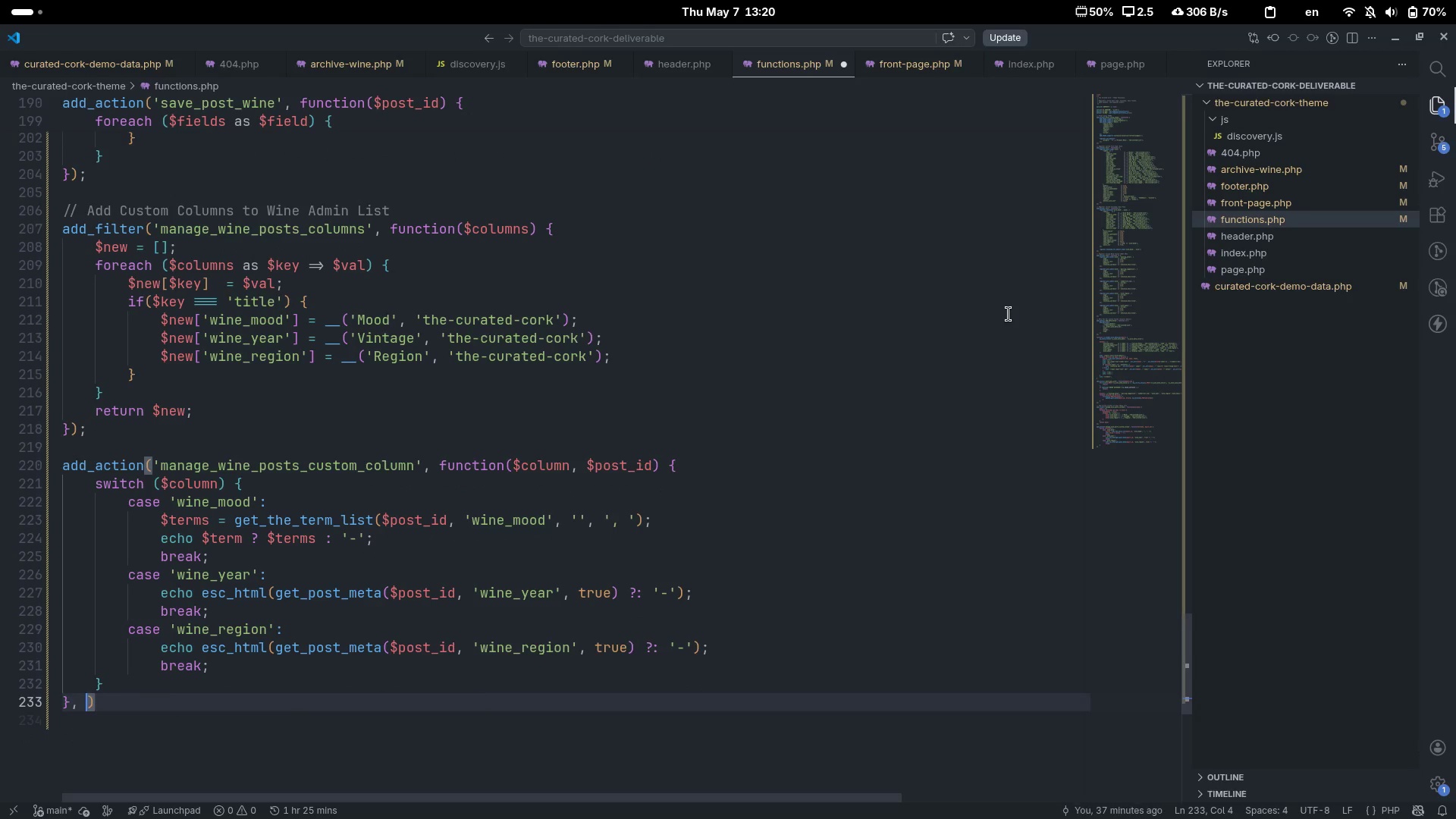 
type(, 10, 2)
 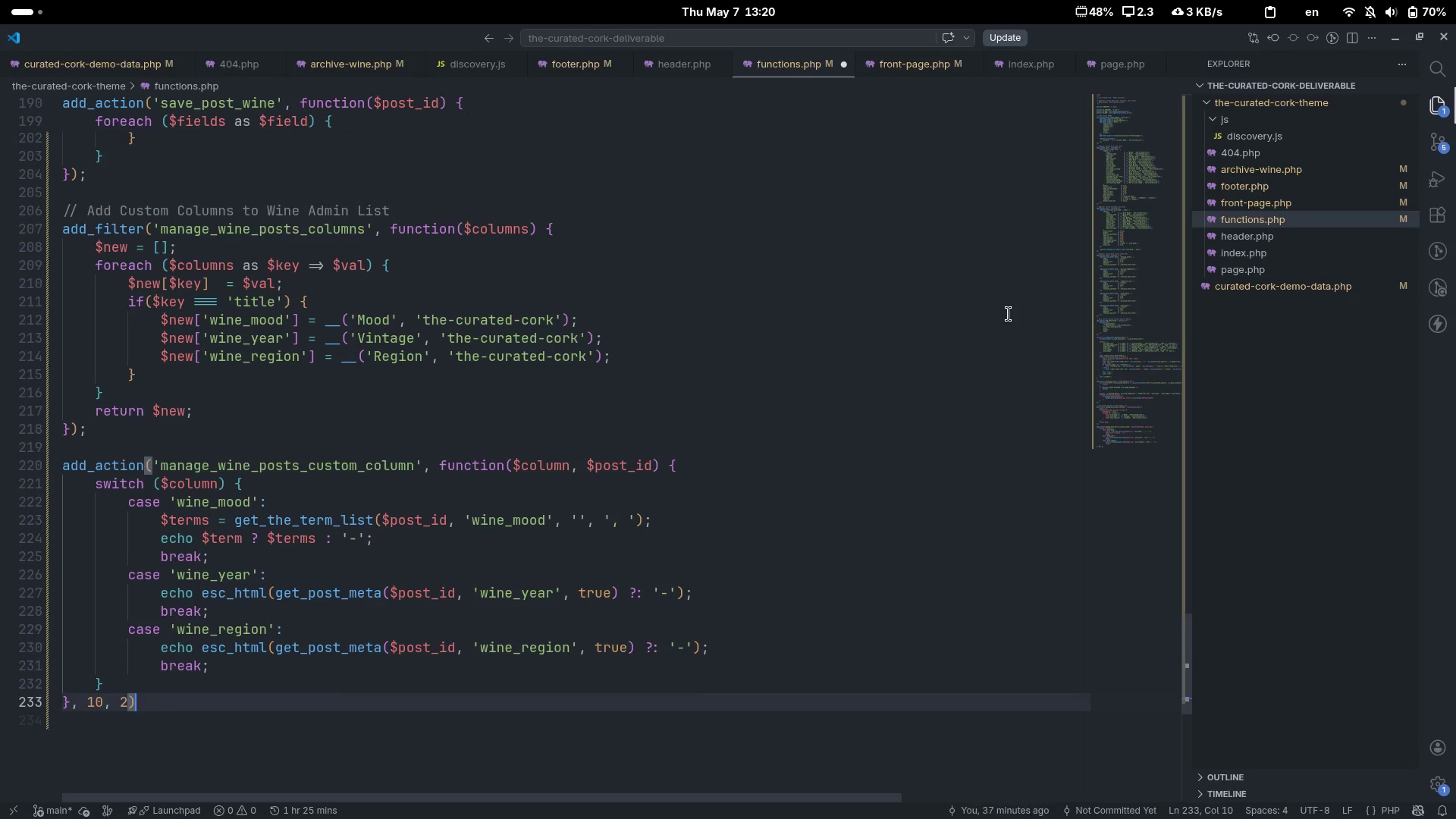 
key(Control+ControlLeft)
 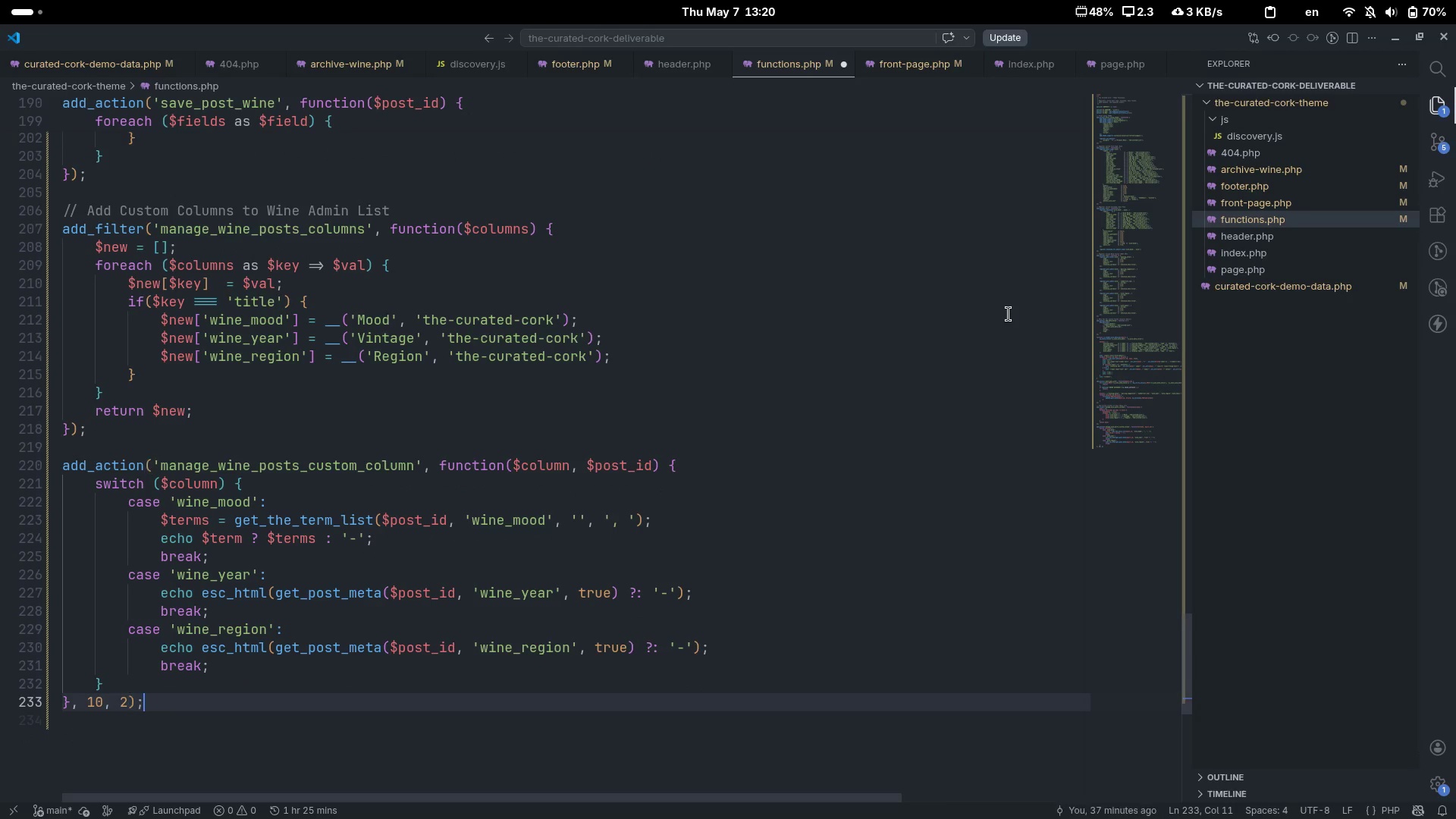 
key(Control+ArrowRight)
 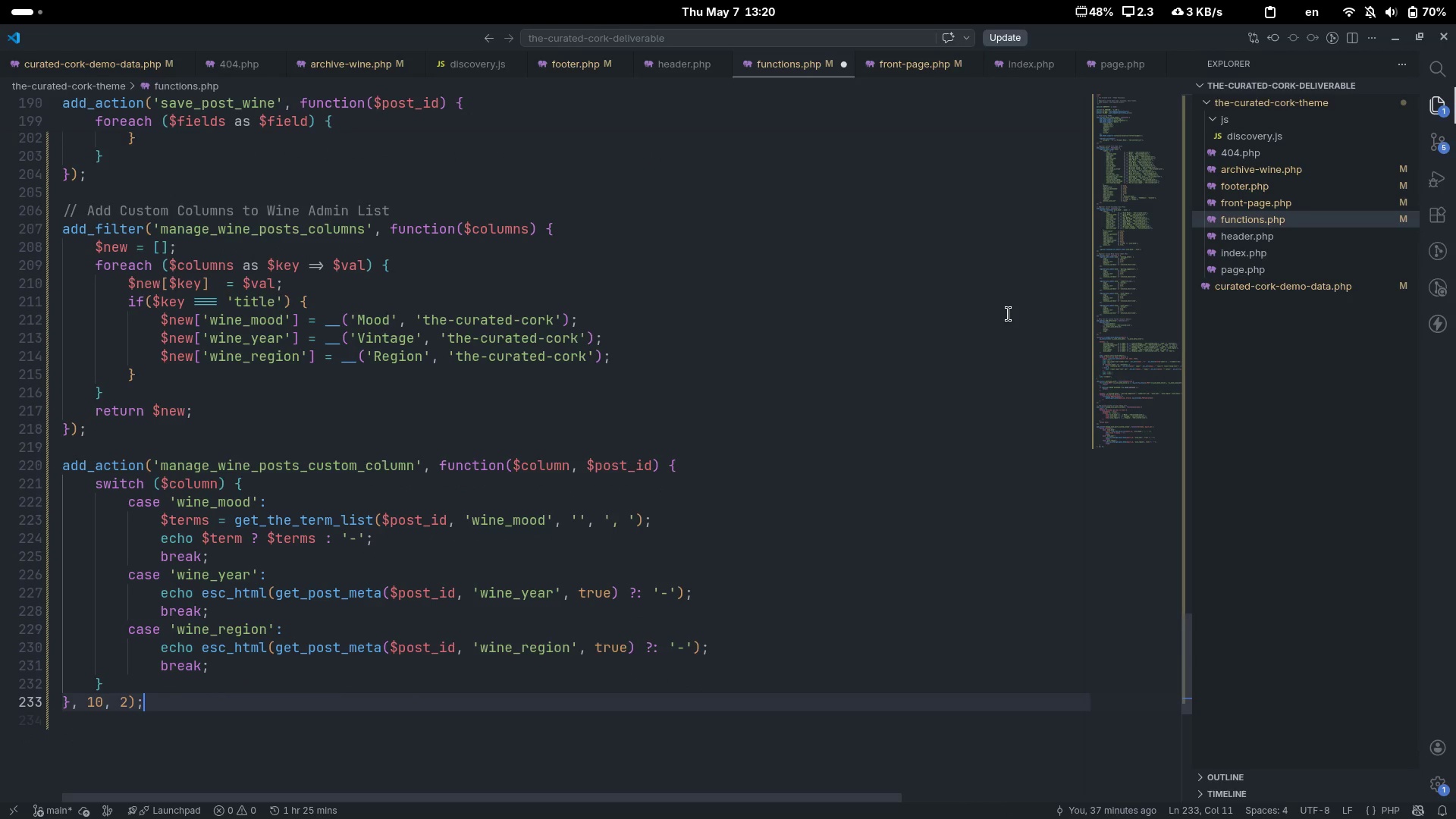 
key(Semicolon)
 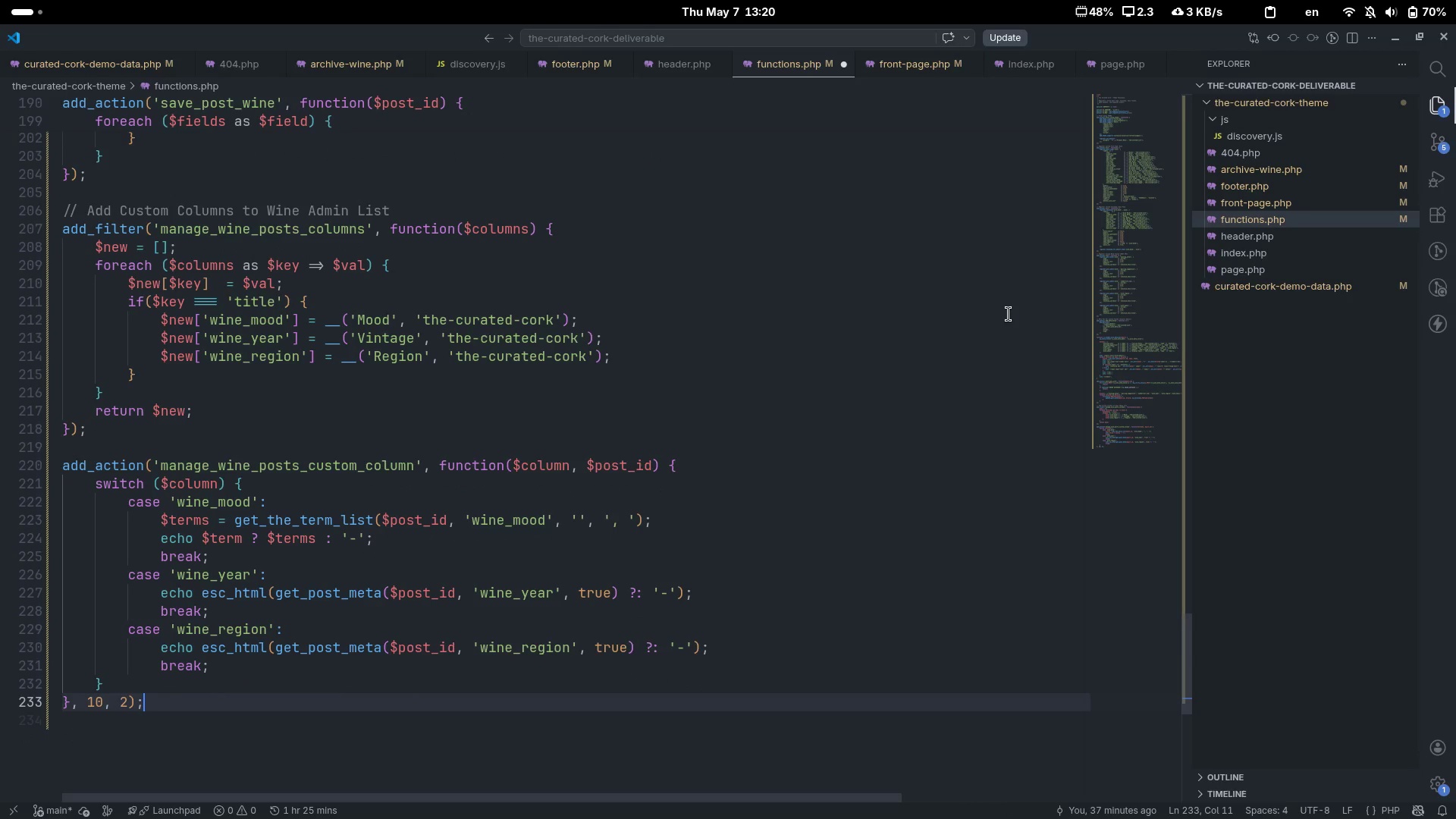 
key(Enter)
 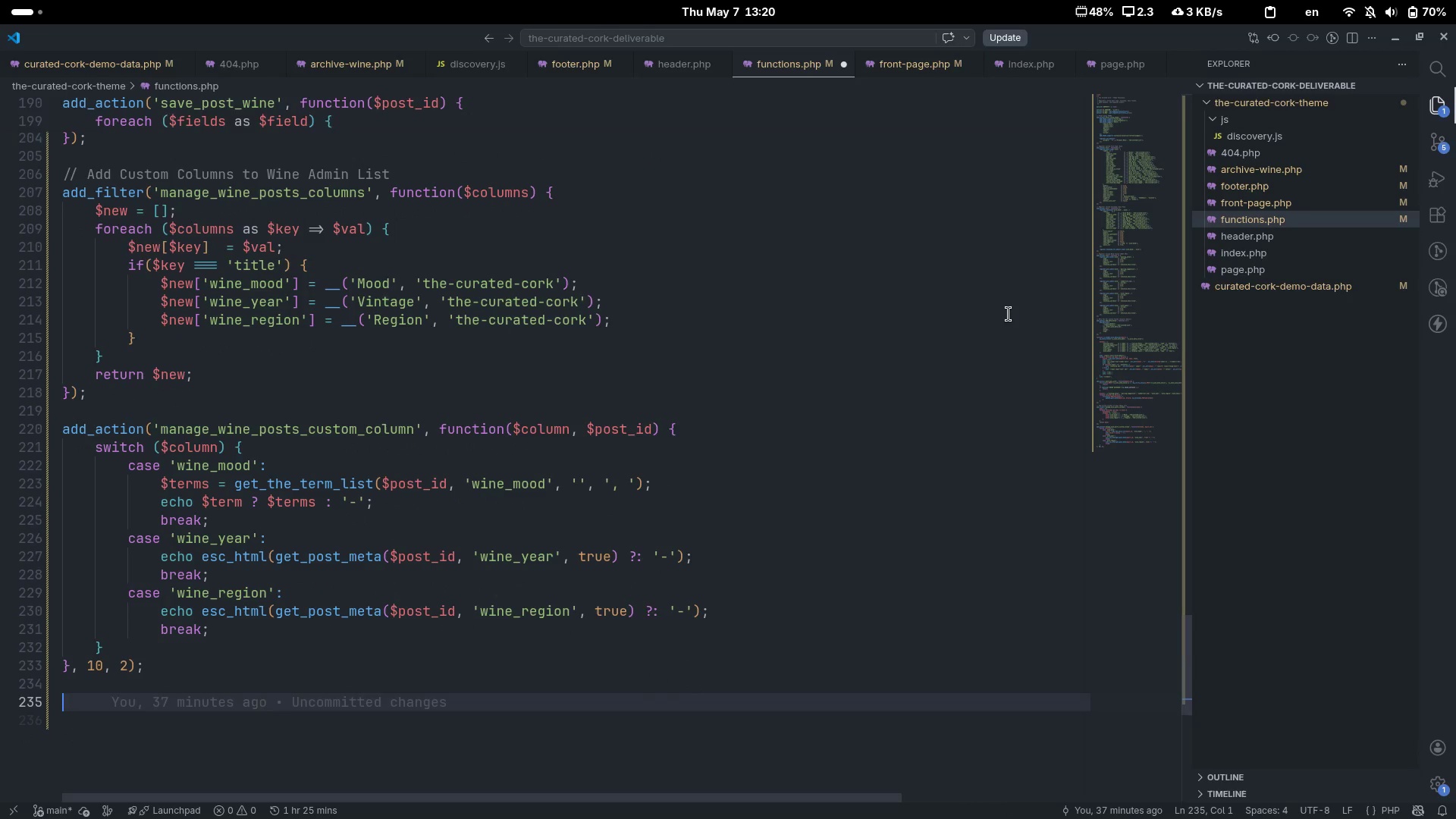 
key(Enter)
 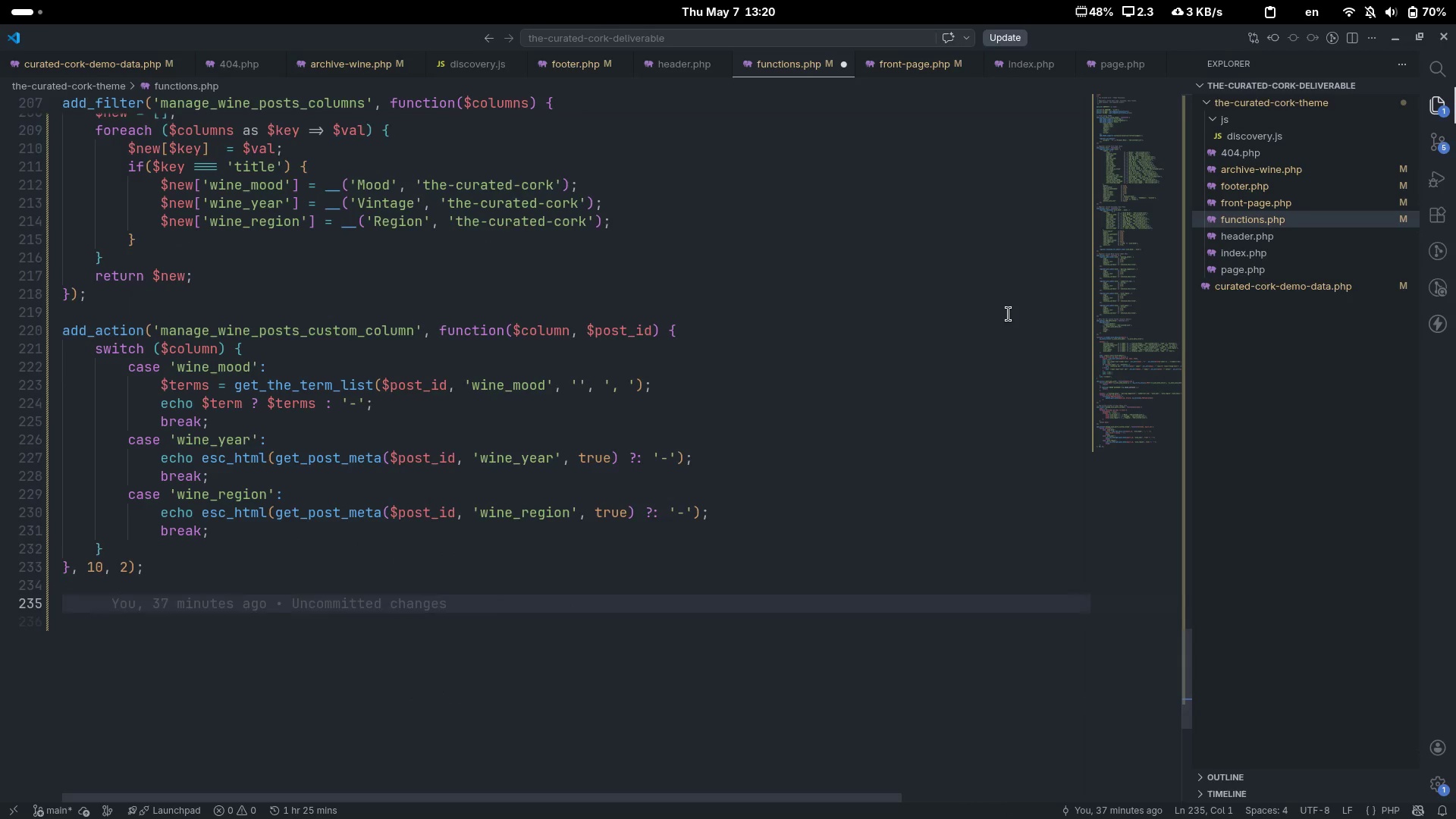 
key(Control+ControlLeft)
 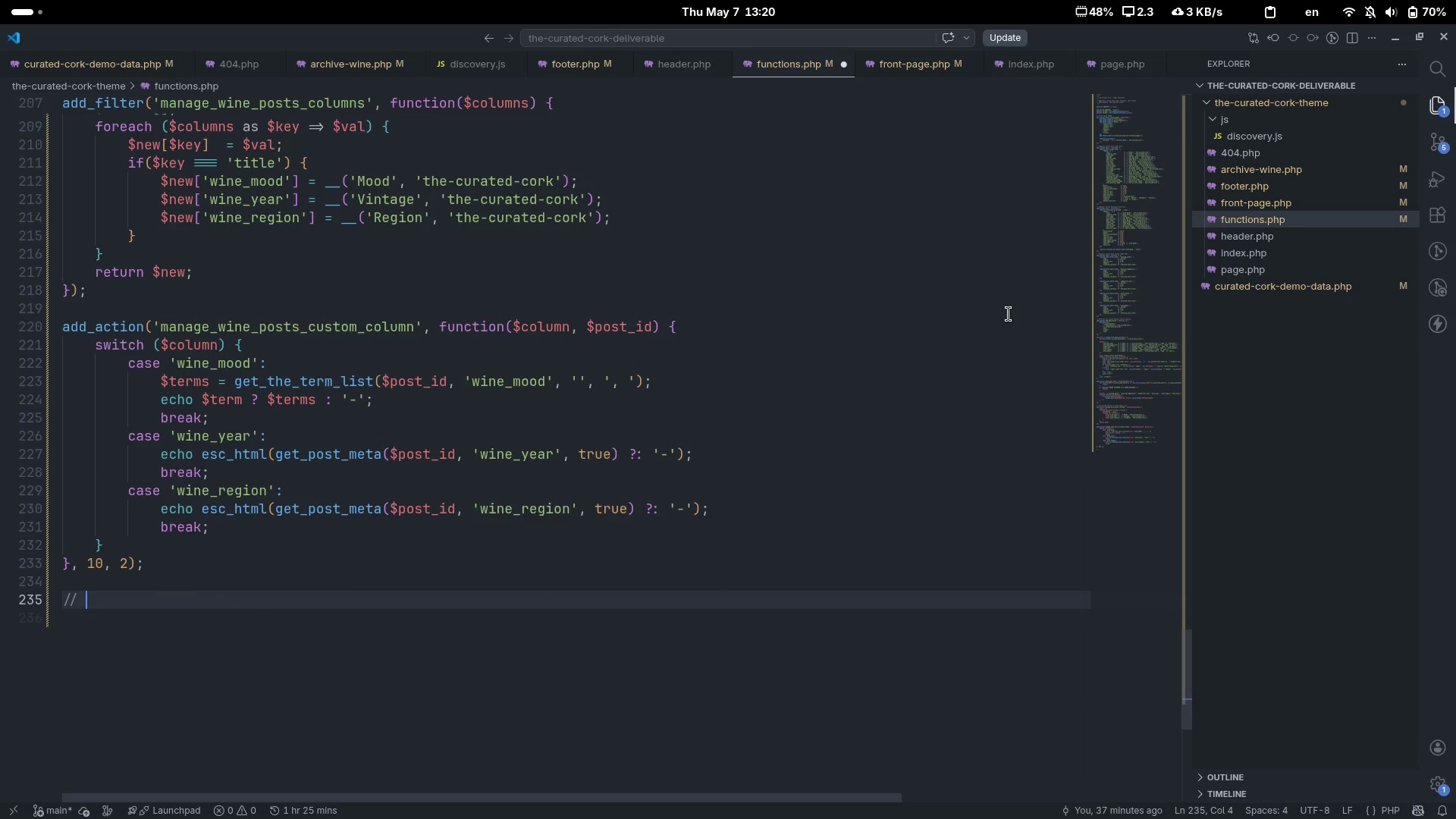 
scroll: coordinate [1009, 314], scroll_direction: down, amount: 3.0
 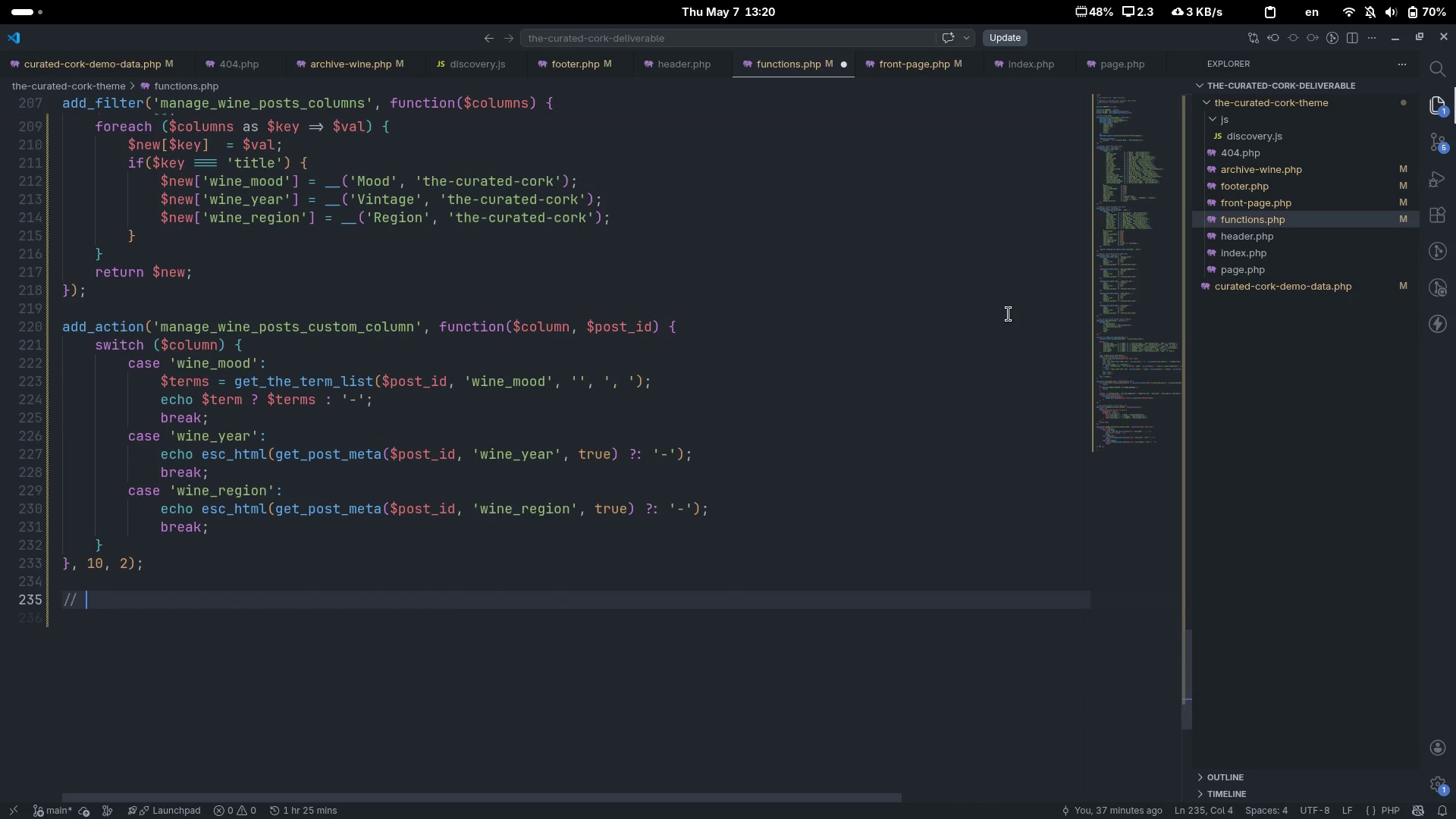 
key(Control+Slash)
 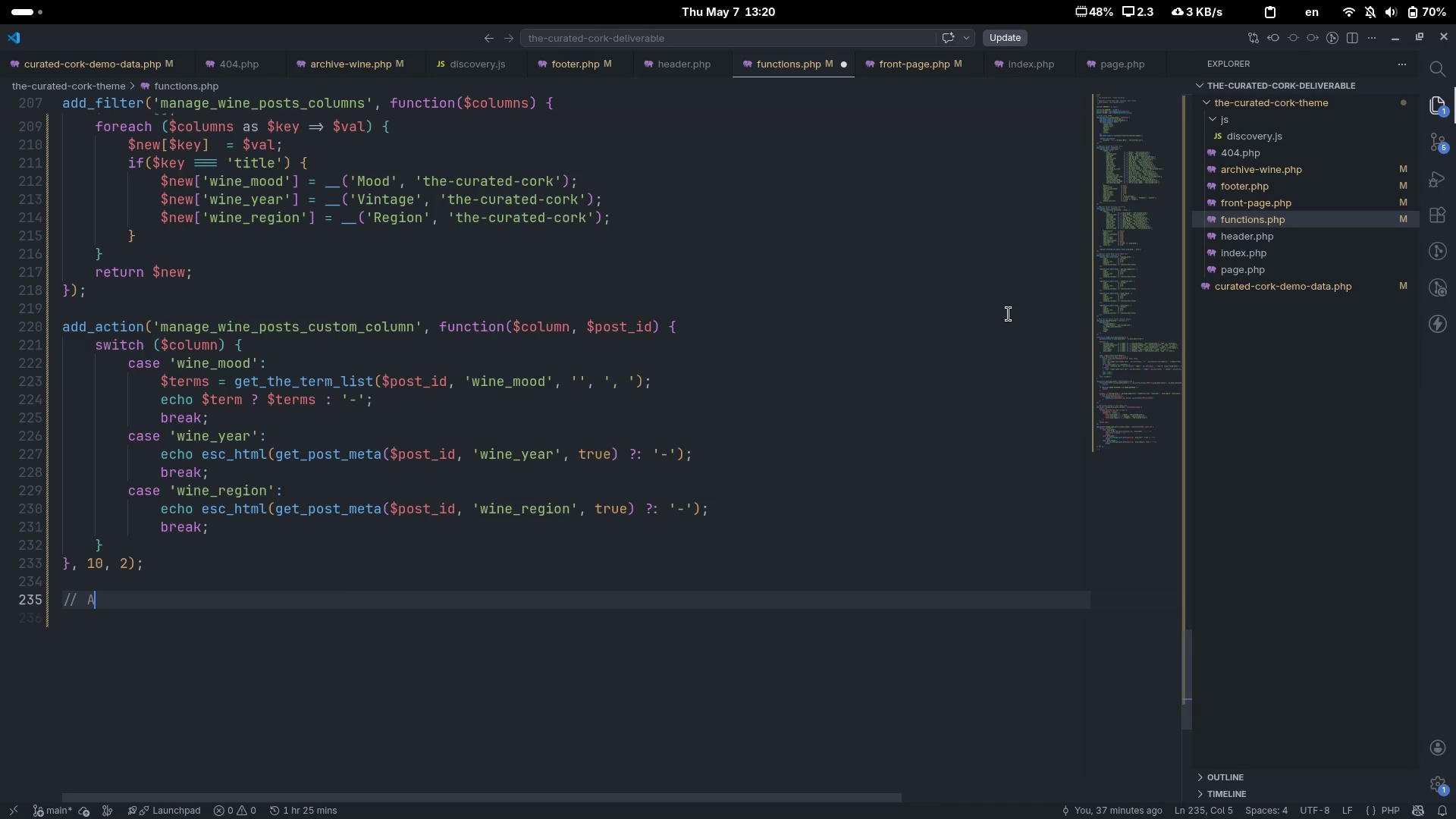 
type(Ajax h)
key(Backspace)
type(Handler )
key(Backspace)
type(: Filtr Wines By Mood)
 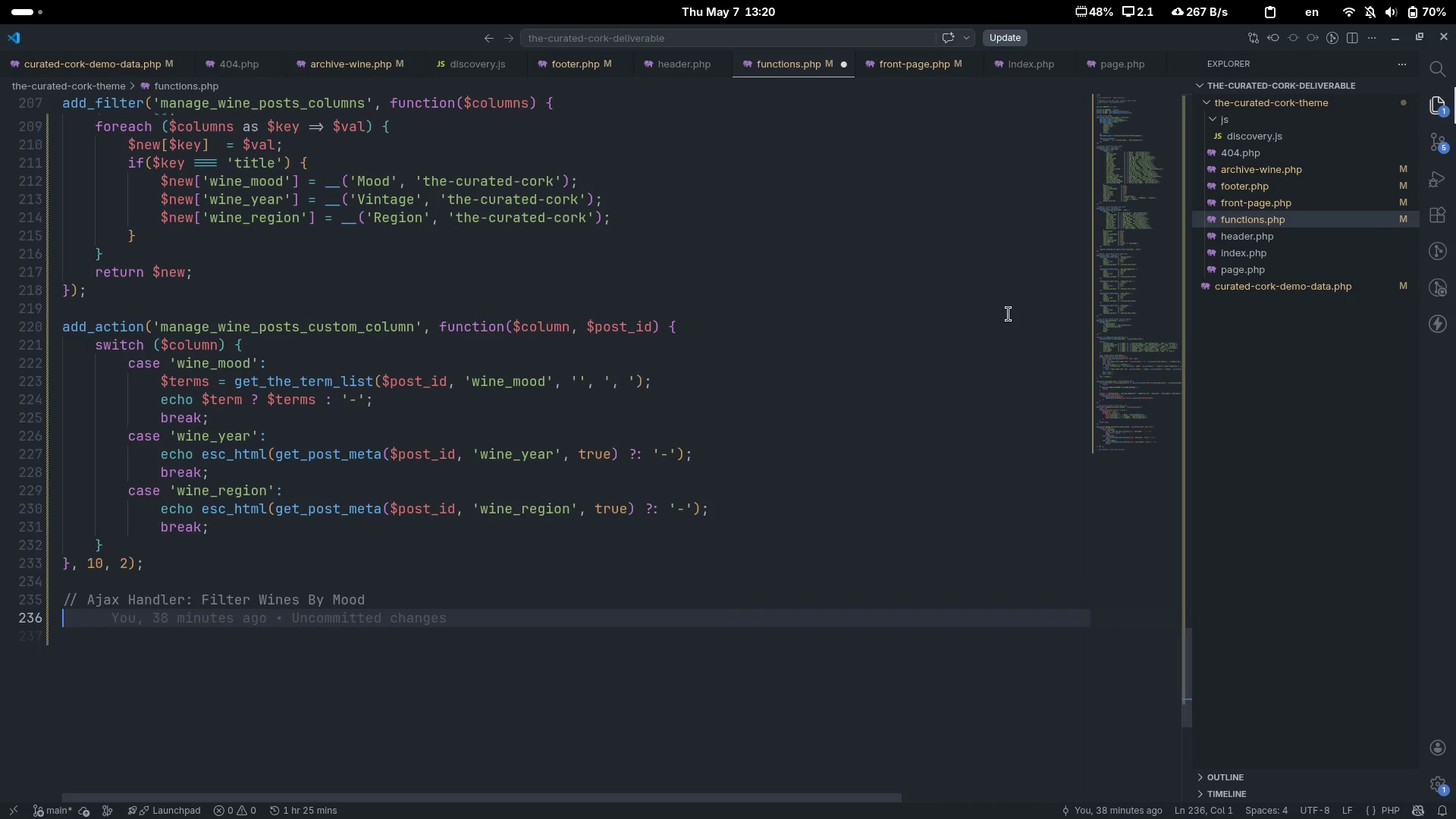 
key(Enter)
 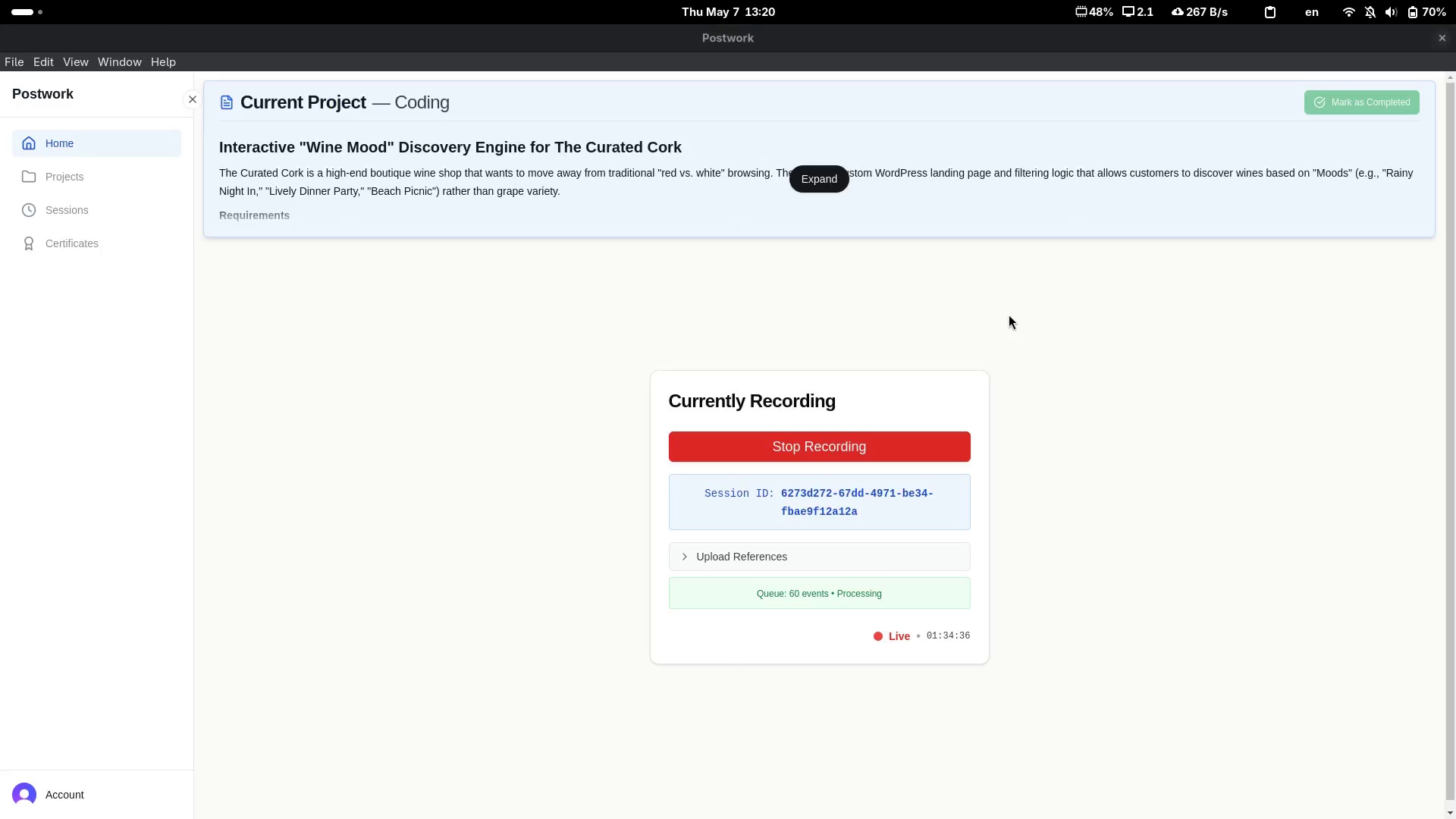 
key(Alt+AltLeft)
 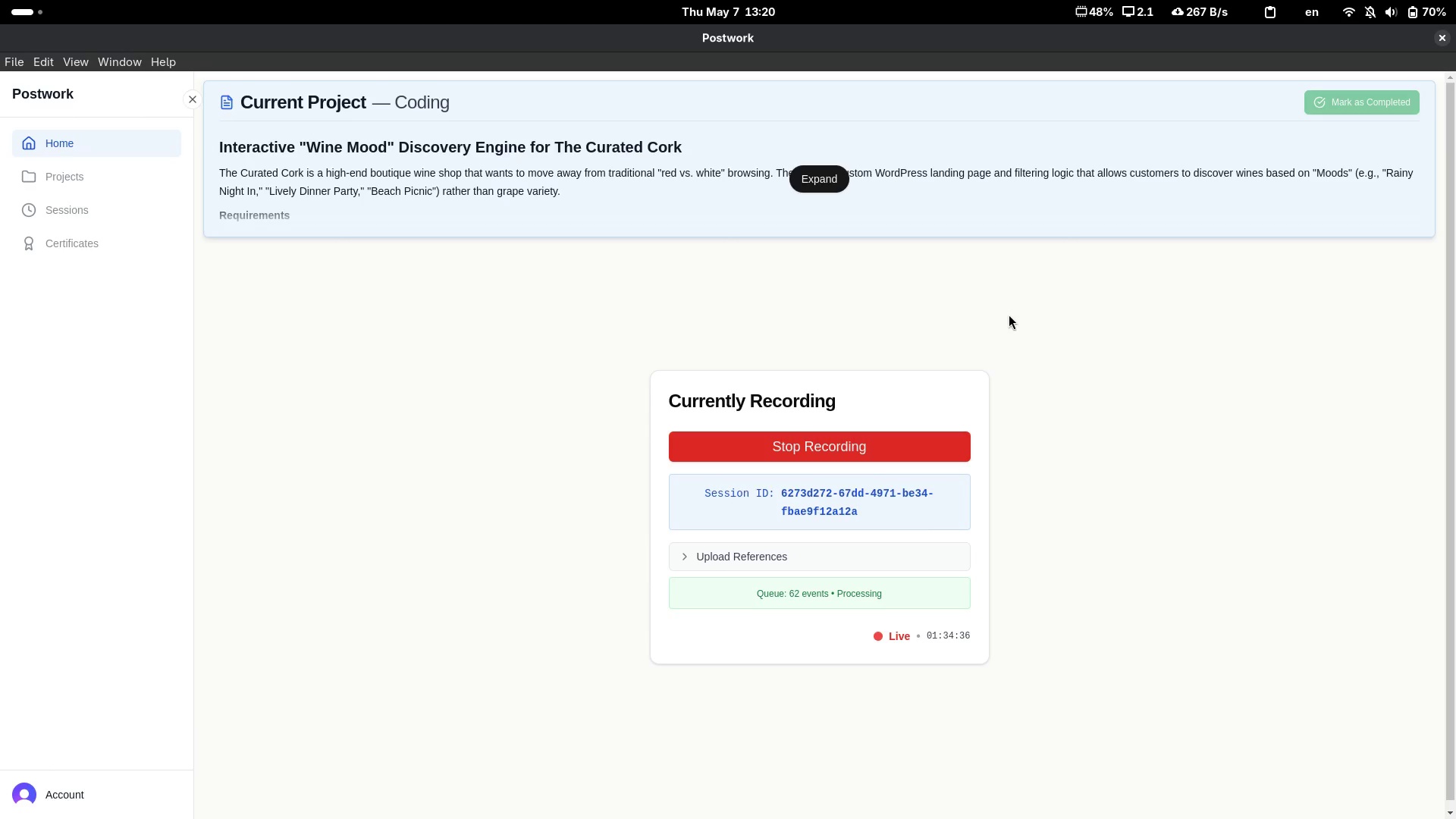 
key(Alt+Tab)